 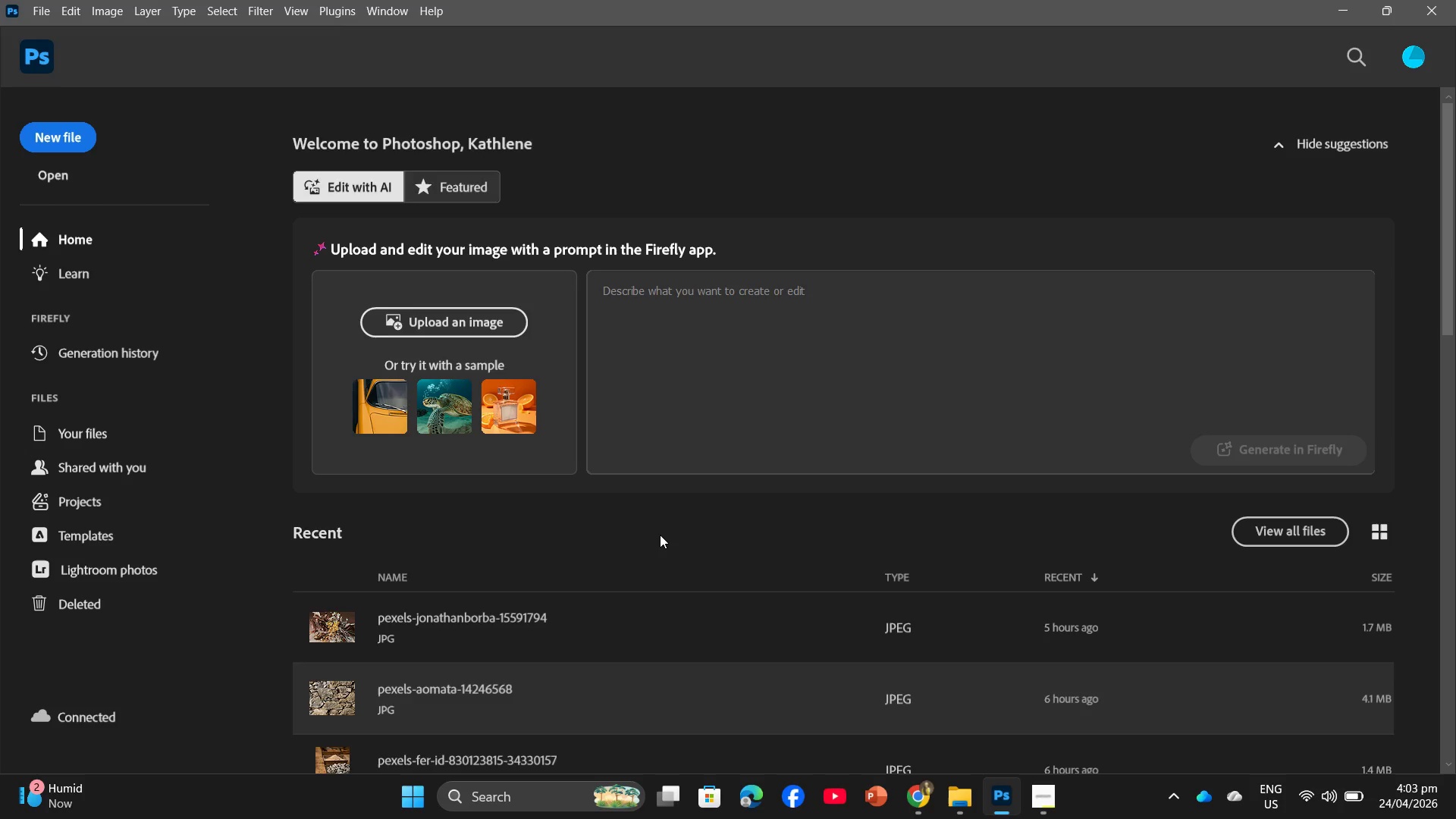 
key(Control+ControlLeft)
 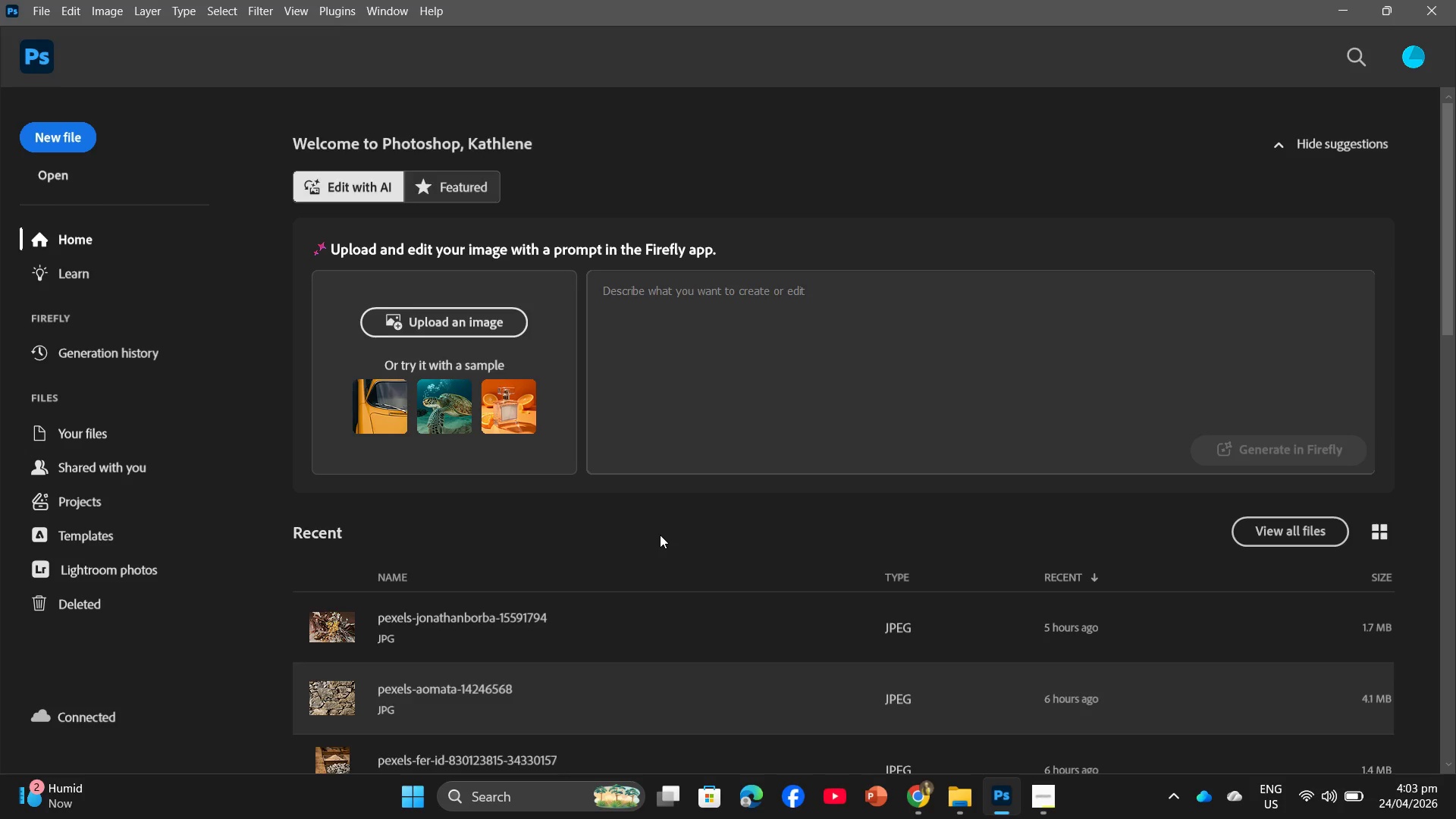 
key(Control+N)
 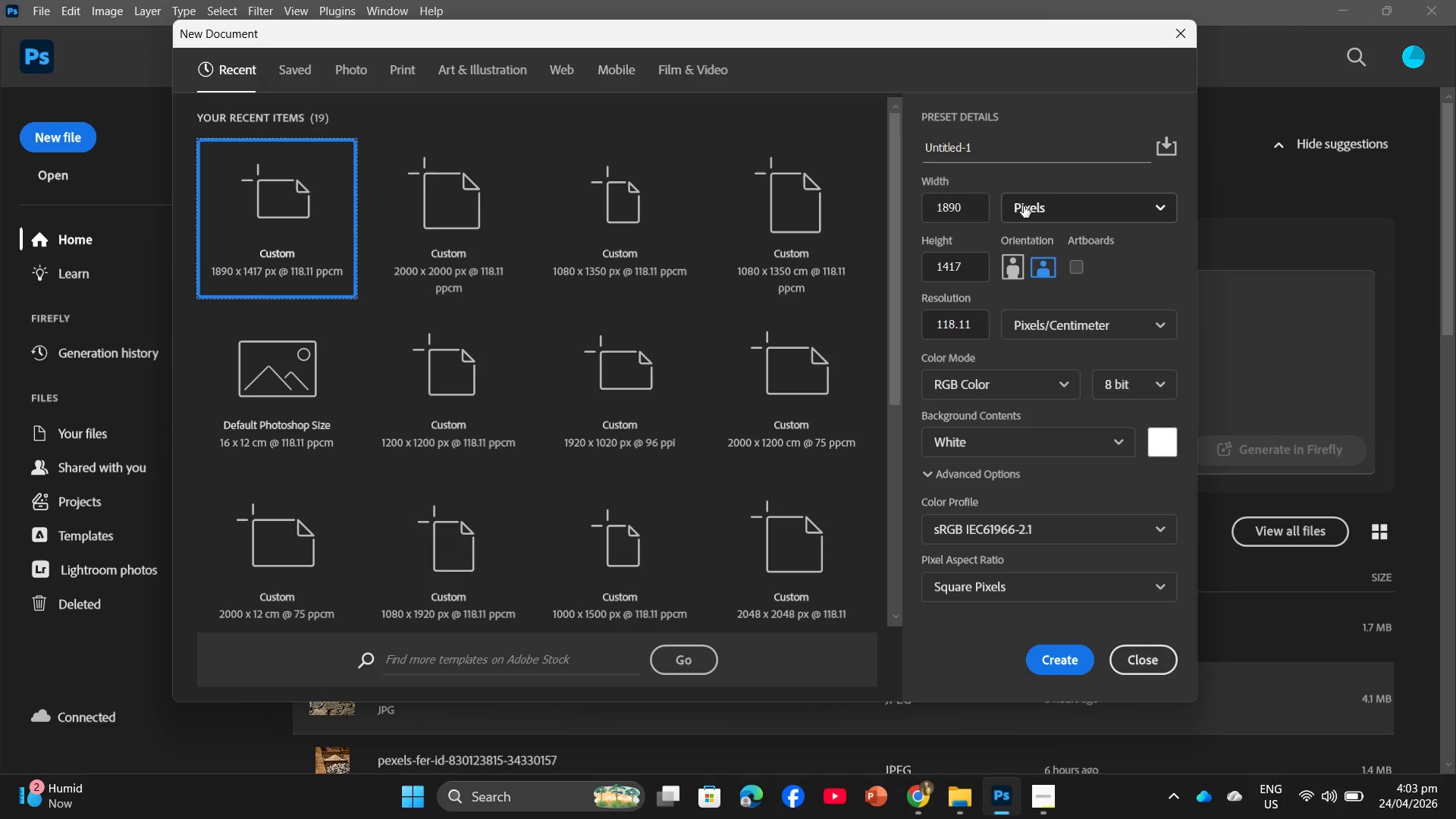 
left_click_drag(start_coordinate=[961, 203], to_coordinate=[902, 201])
 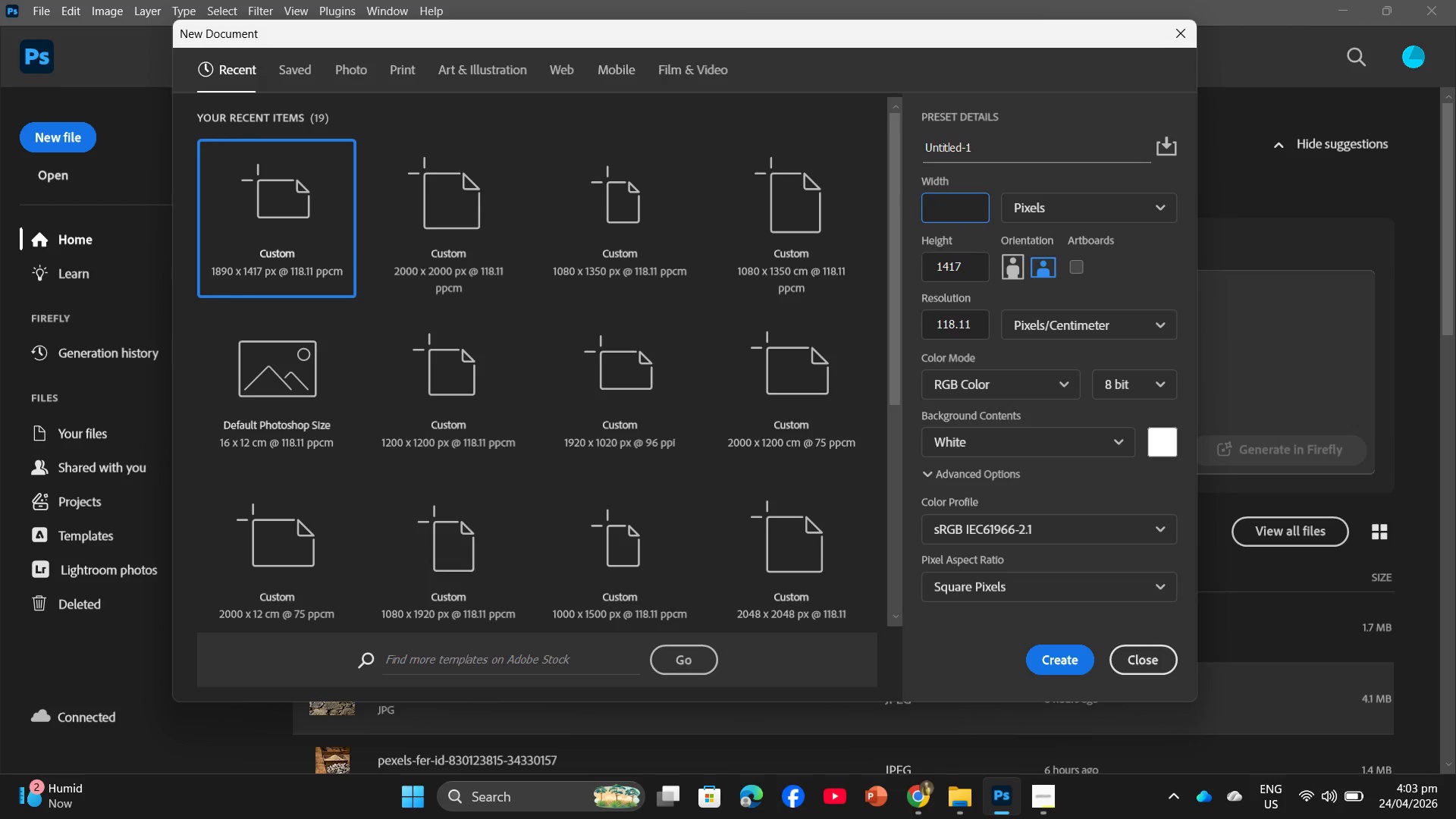 
key(Numpad2)
 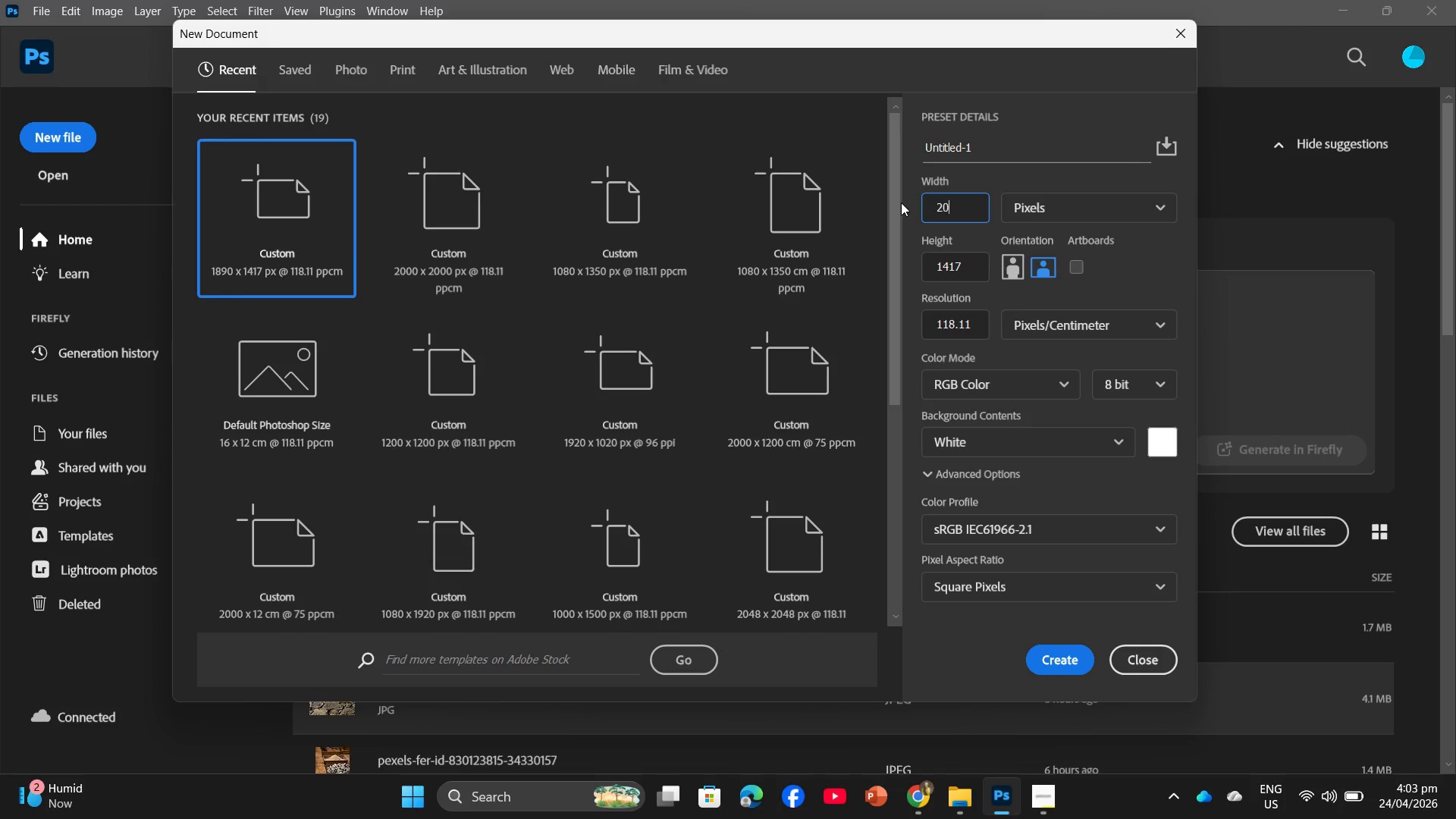 
key(Numpad0)
 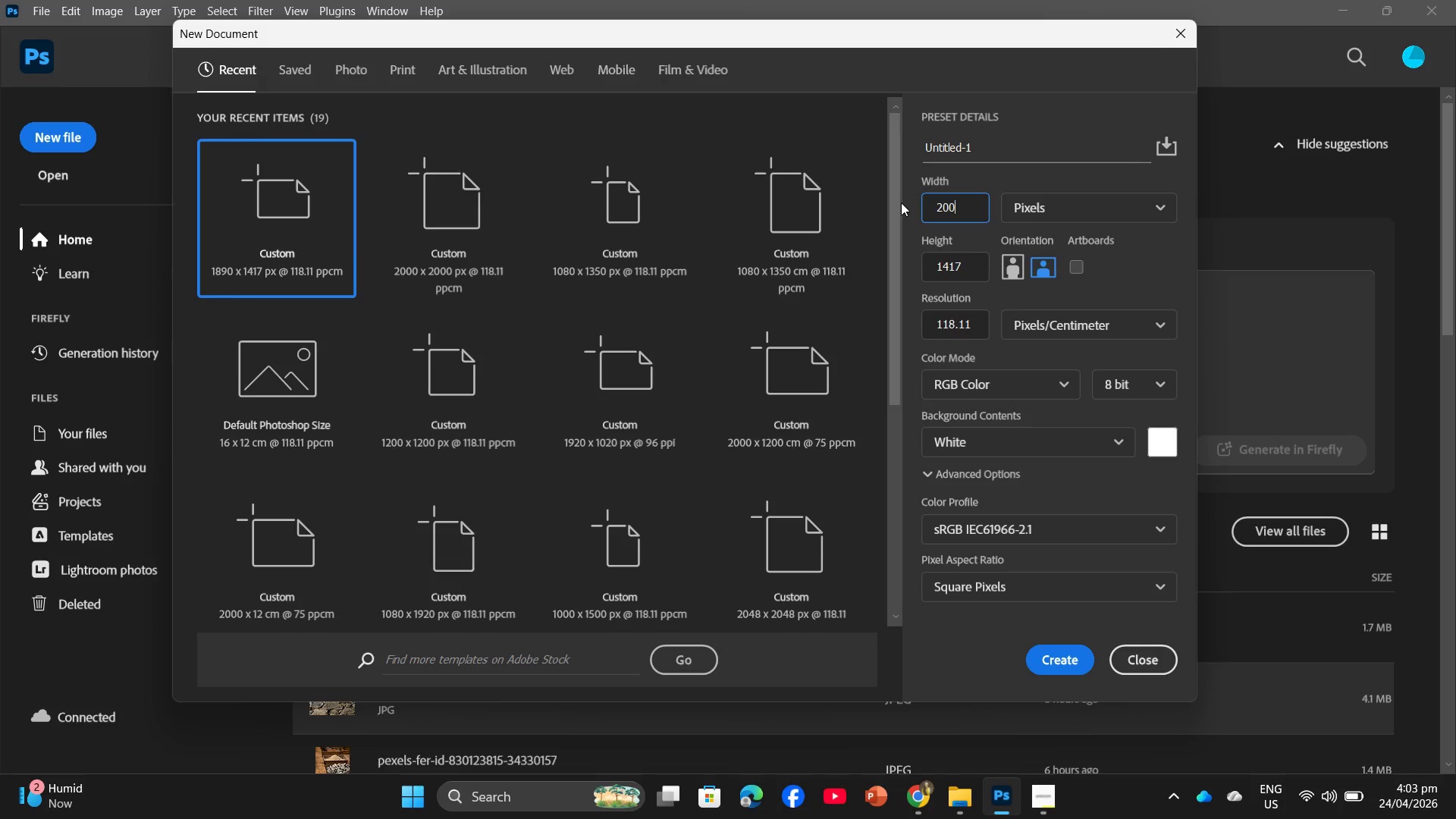 
key(Numpad0)
 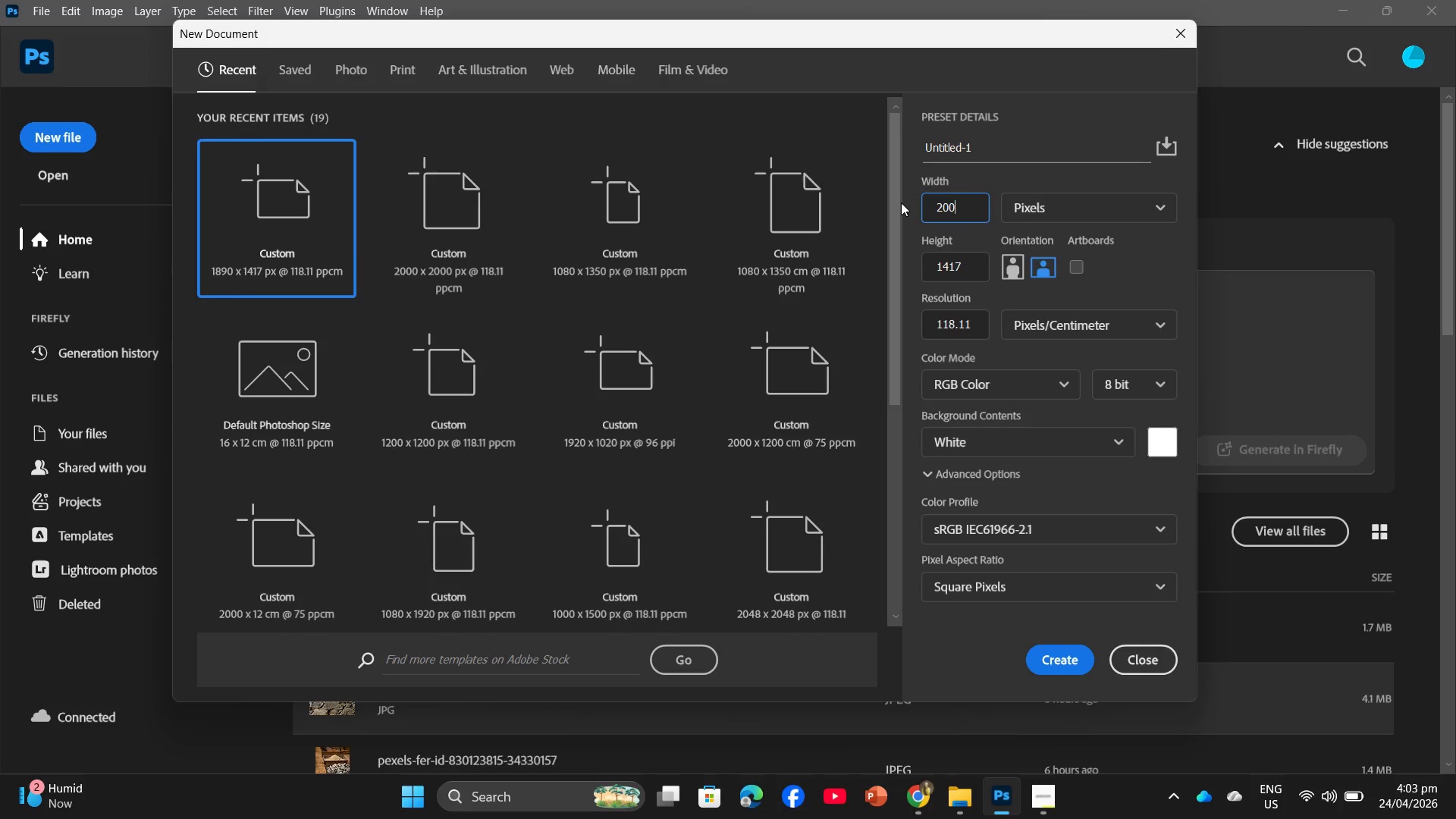 
key(Numpad0)
 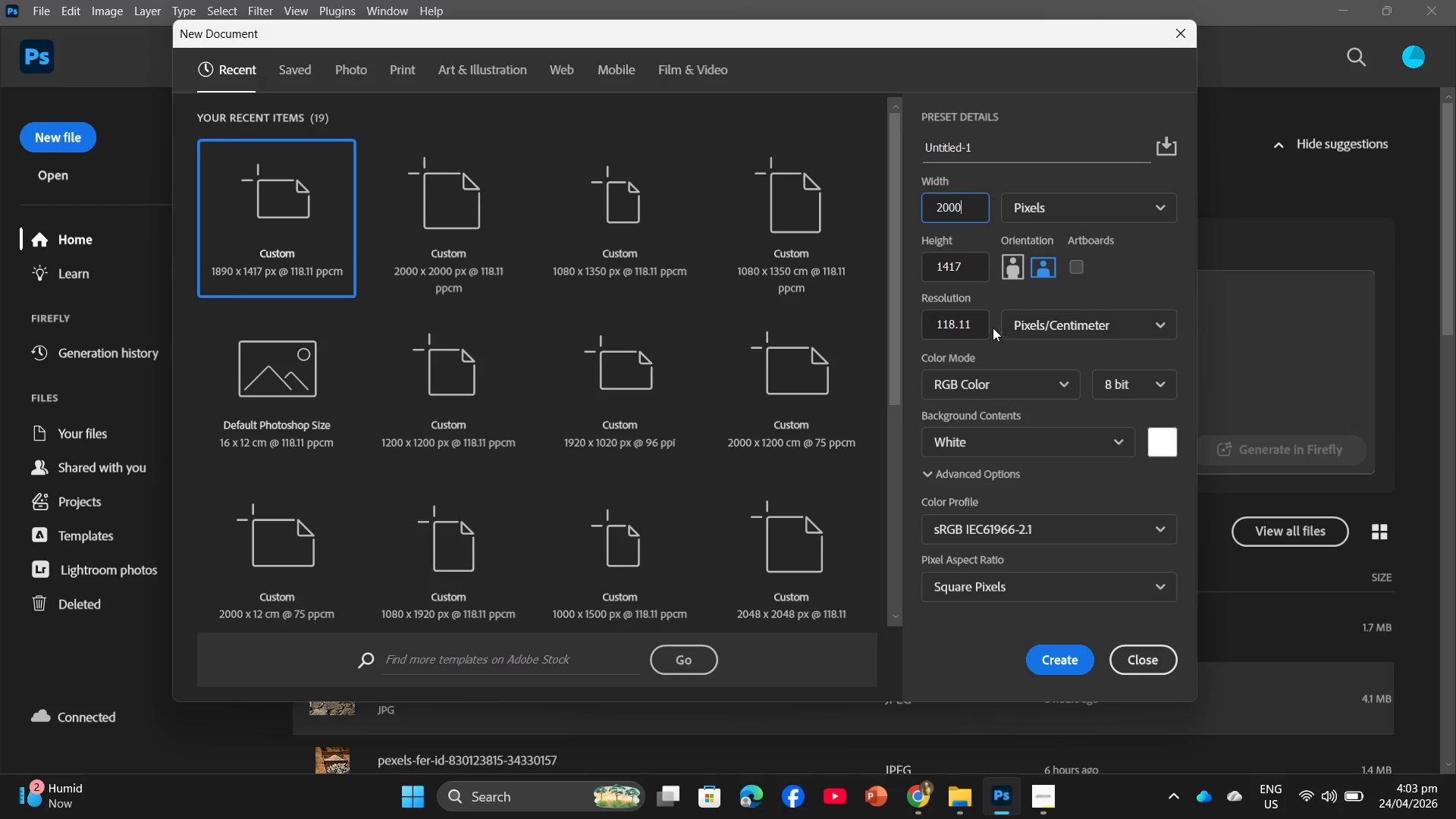 
left_click([976, 325])
 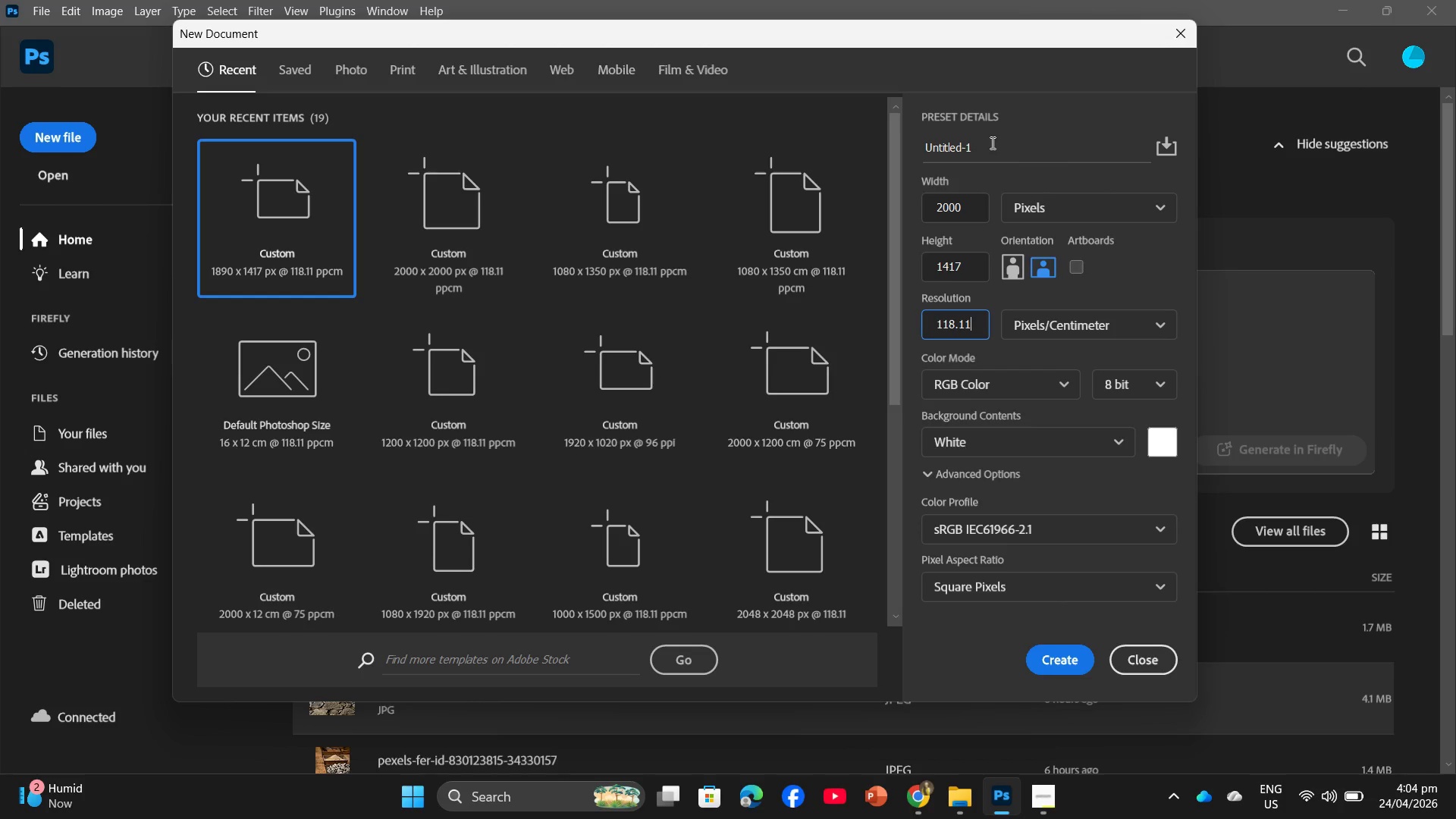 
wait(5.06)
 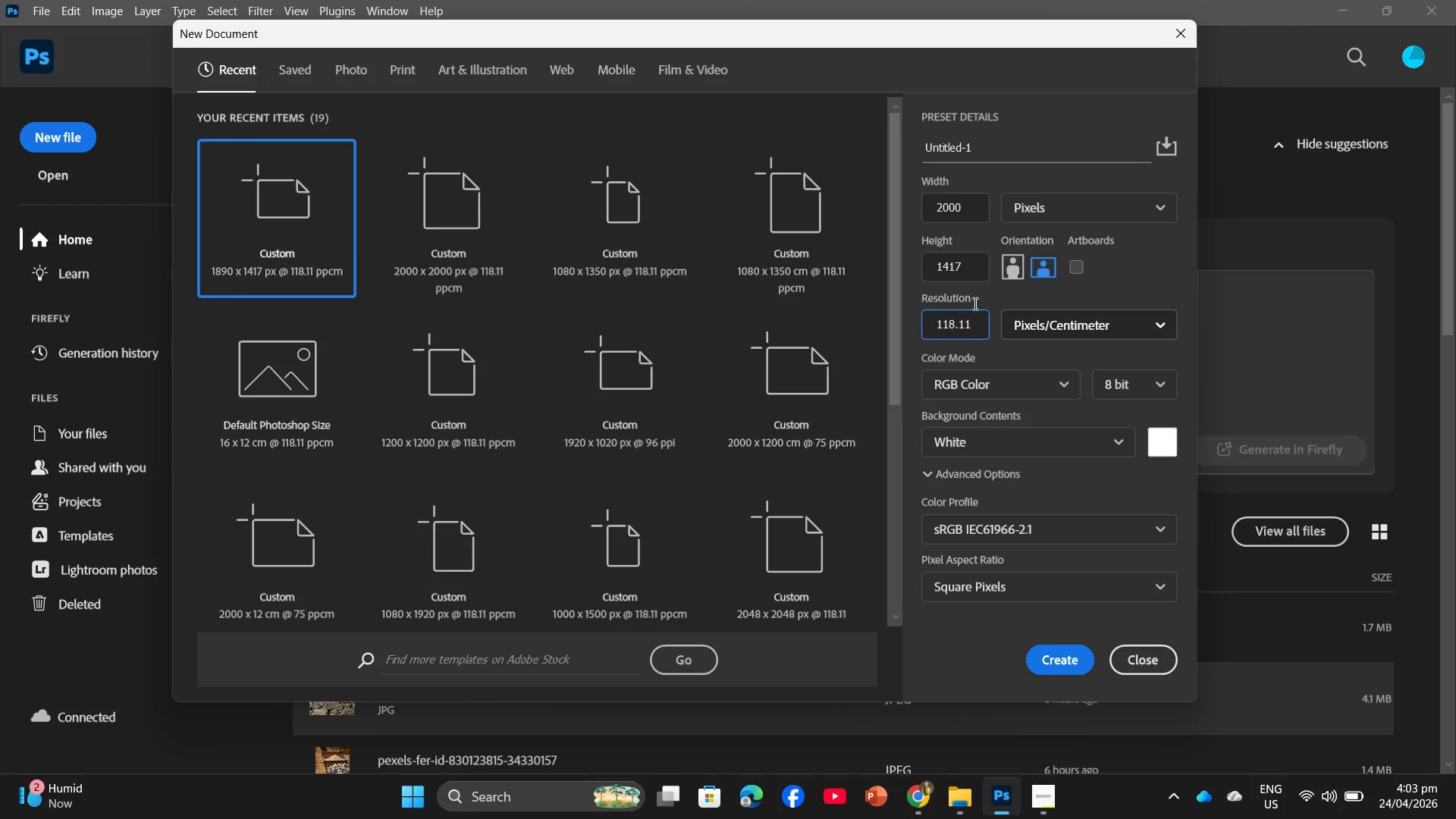 
left_click([990, 146])
 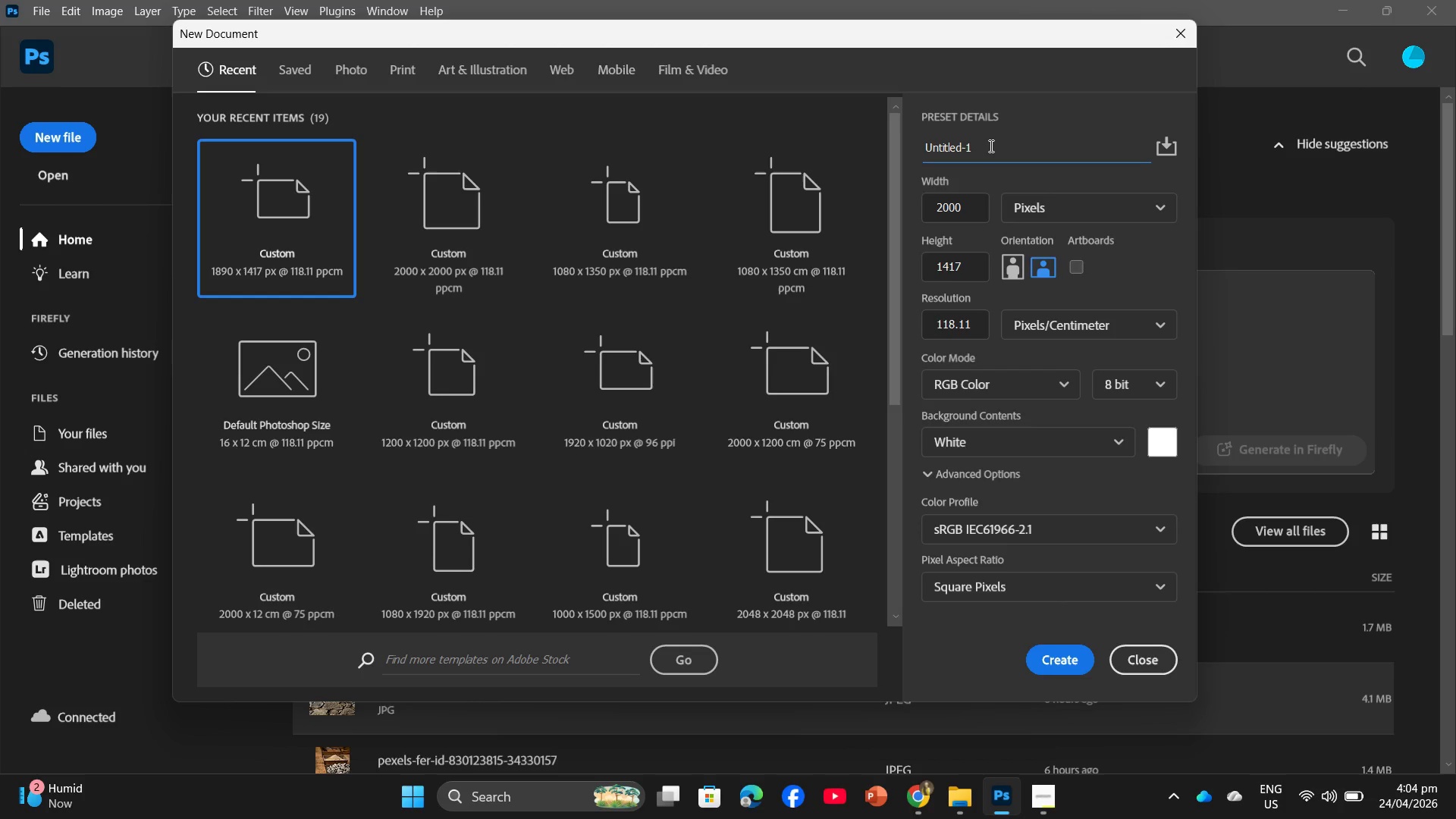 
left_click_drag(start_coordinate=[990, 146], to_coordinate=[897, 163])
 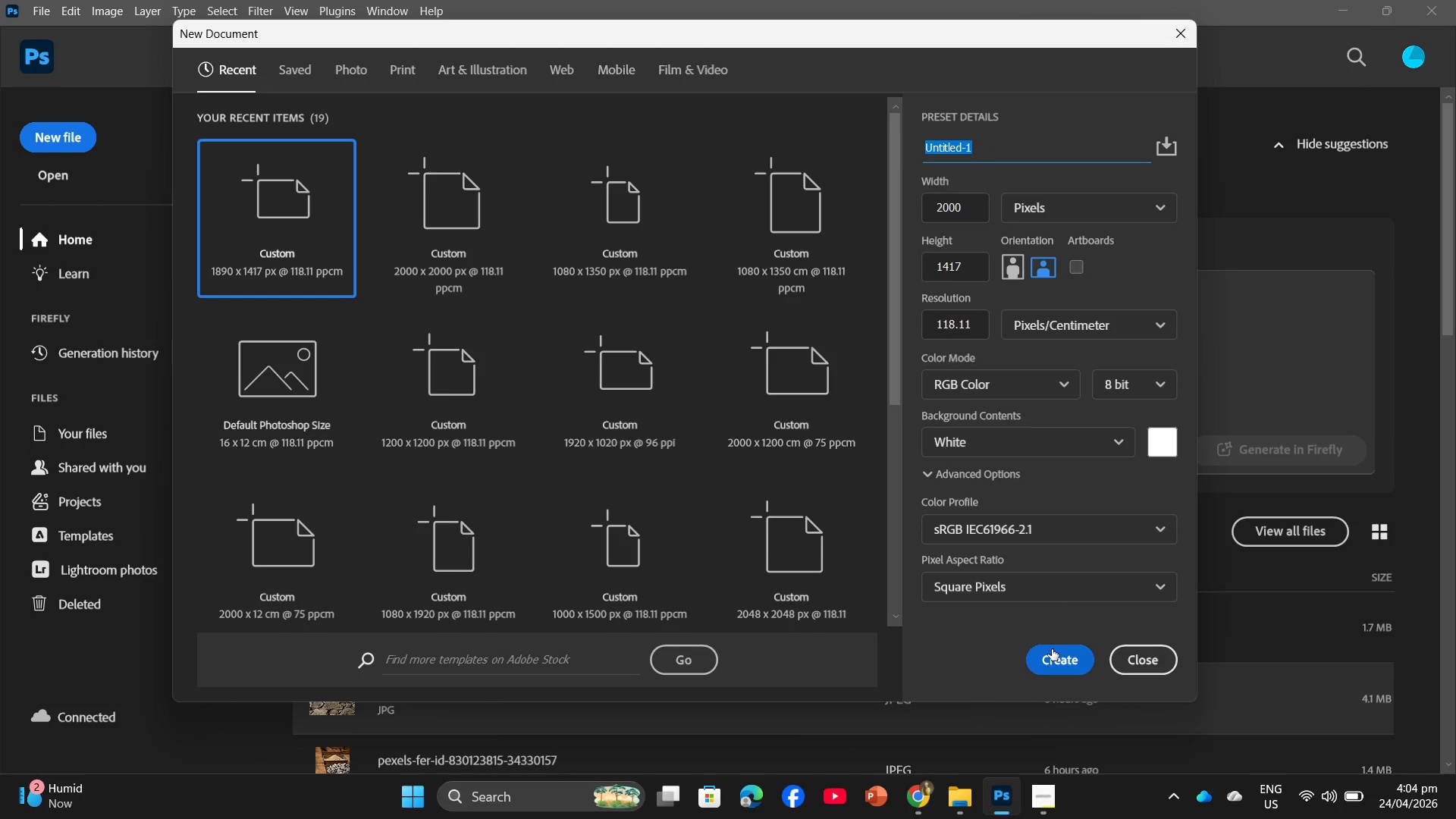 
wait(5.19)
 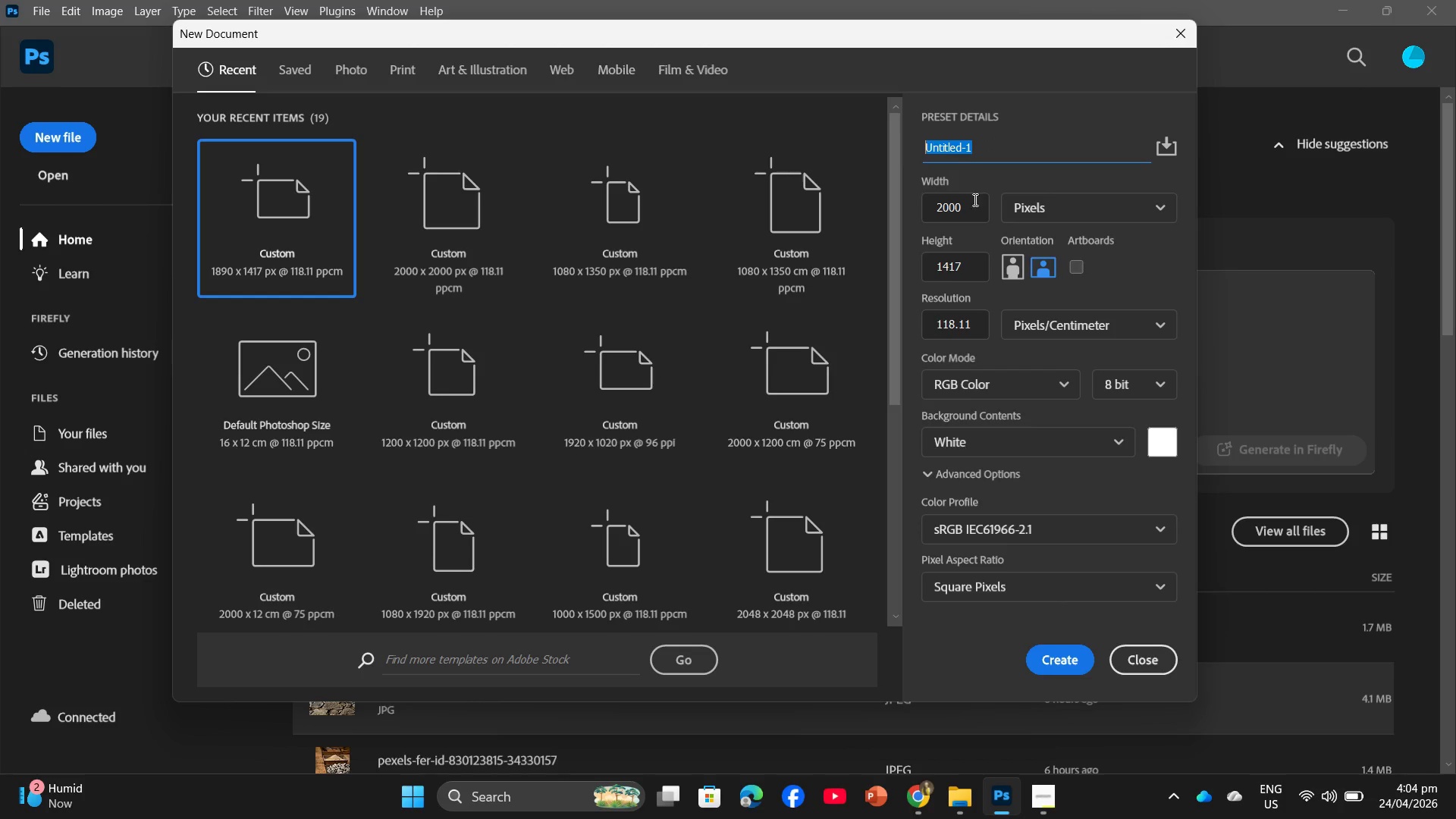 
left_click([1132, 654])
 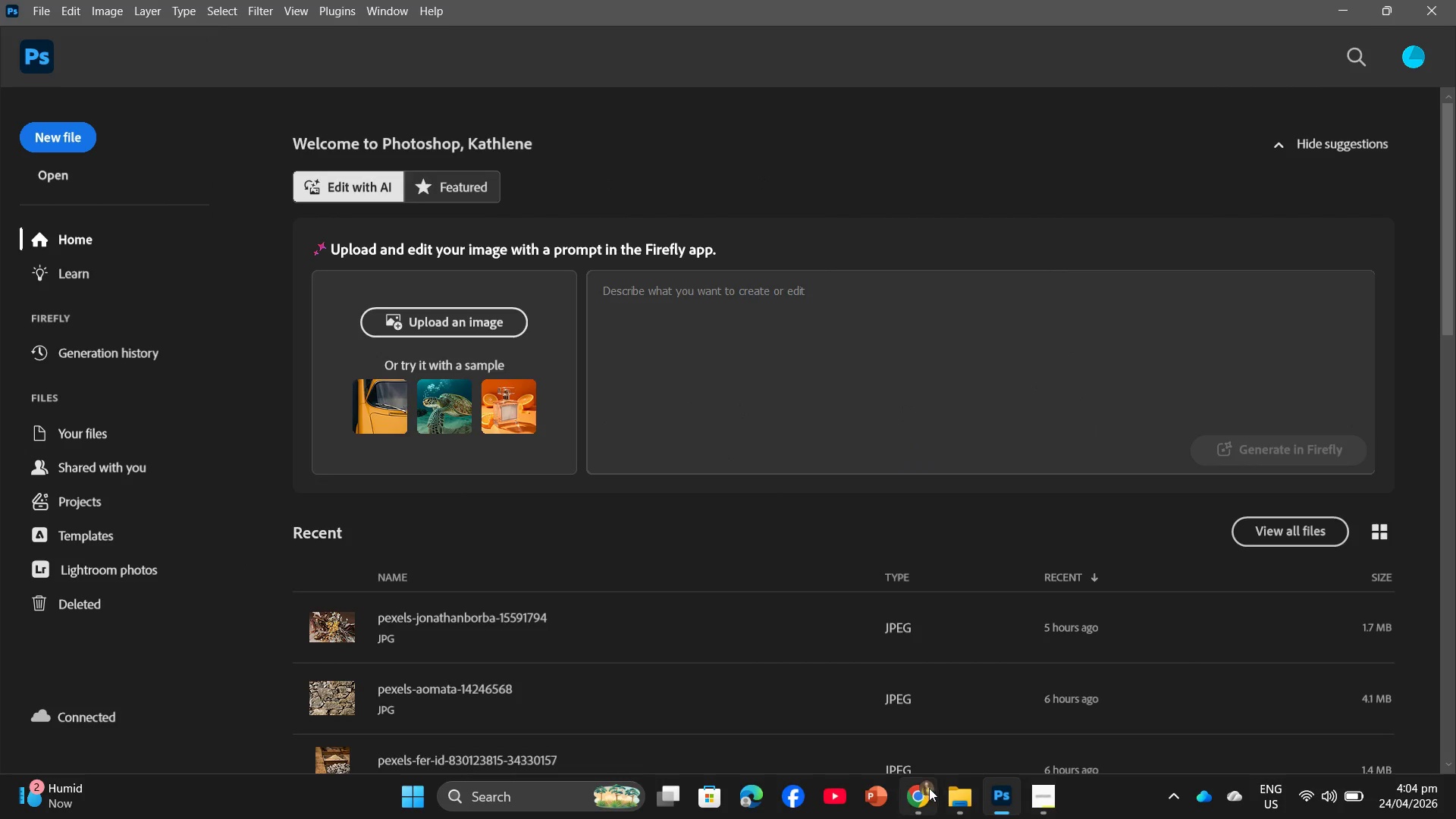 
mouse_move([926, 812])
 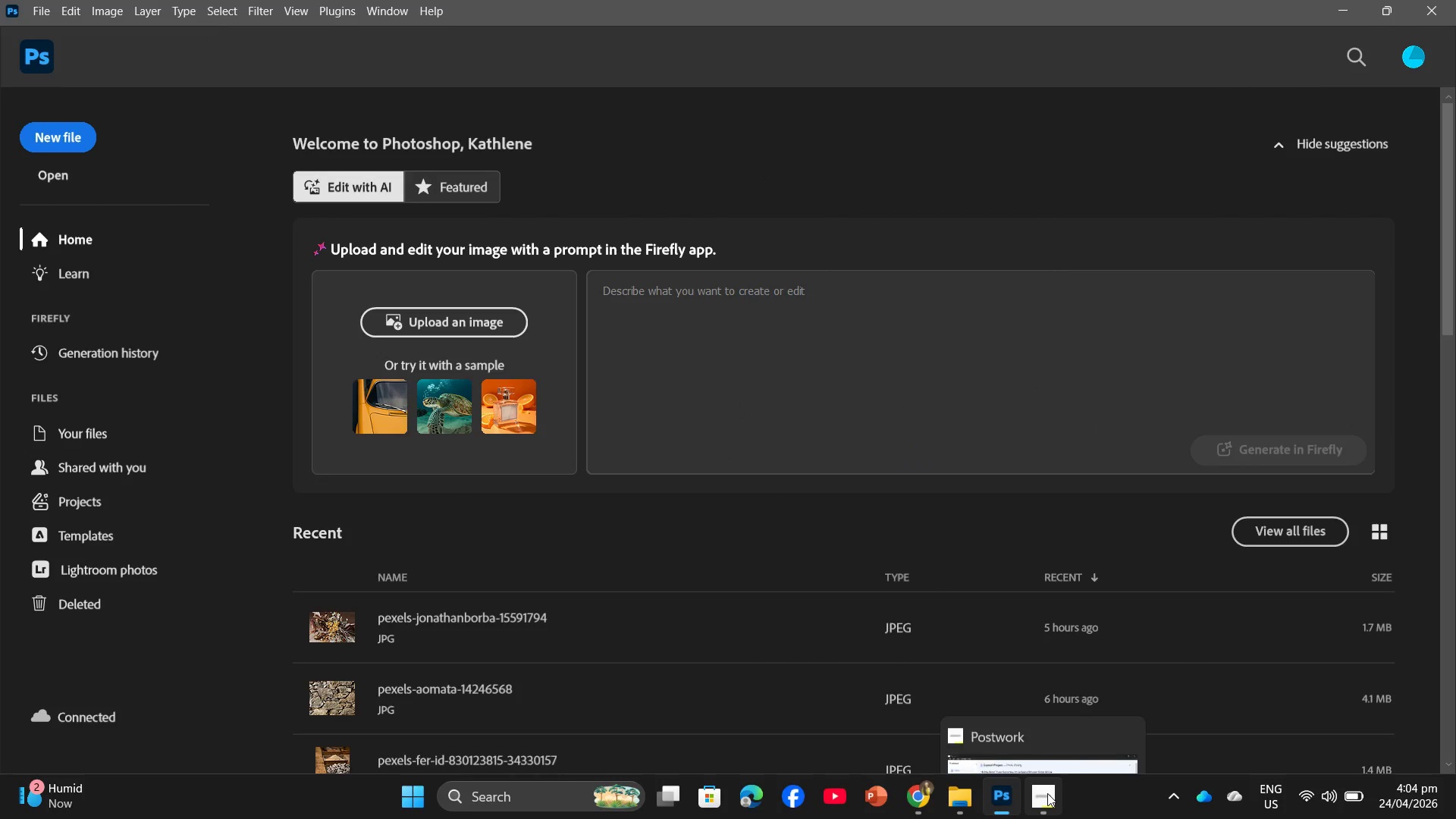 
left_click([1047, 793])